 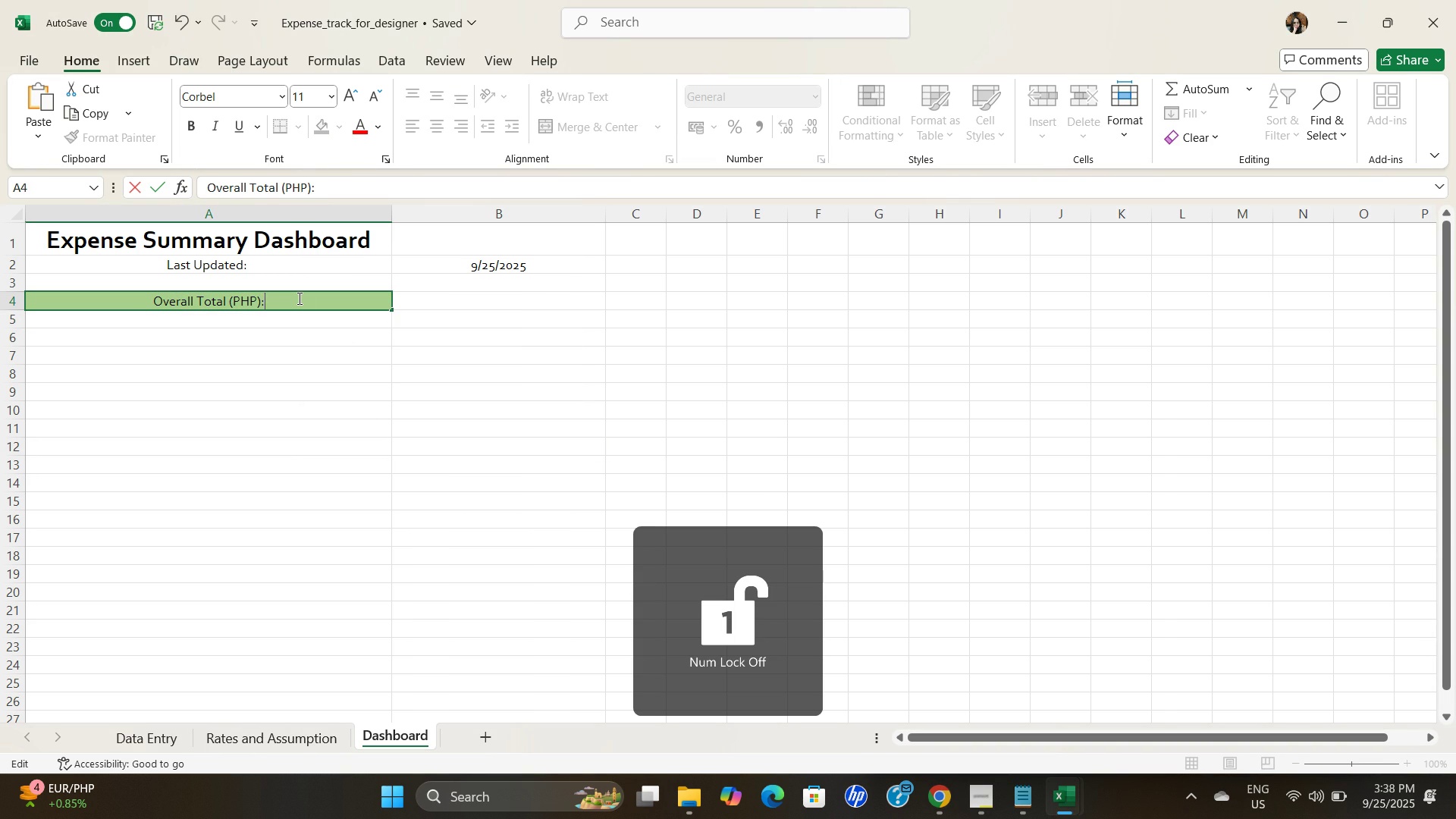 
key(NumLock)
 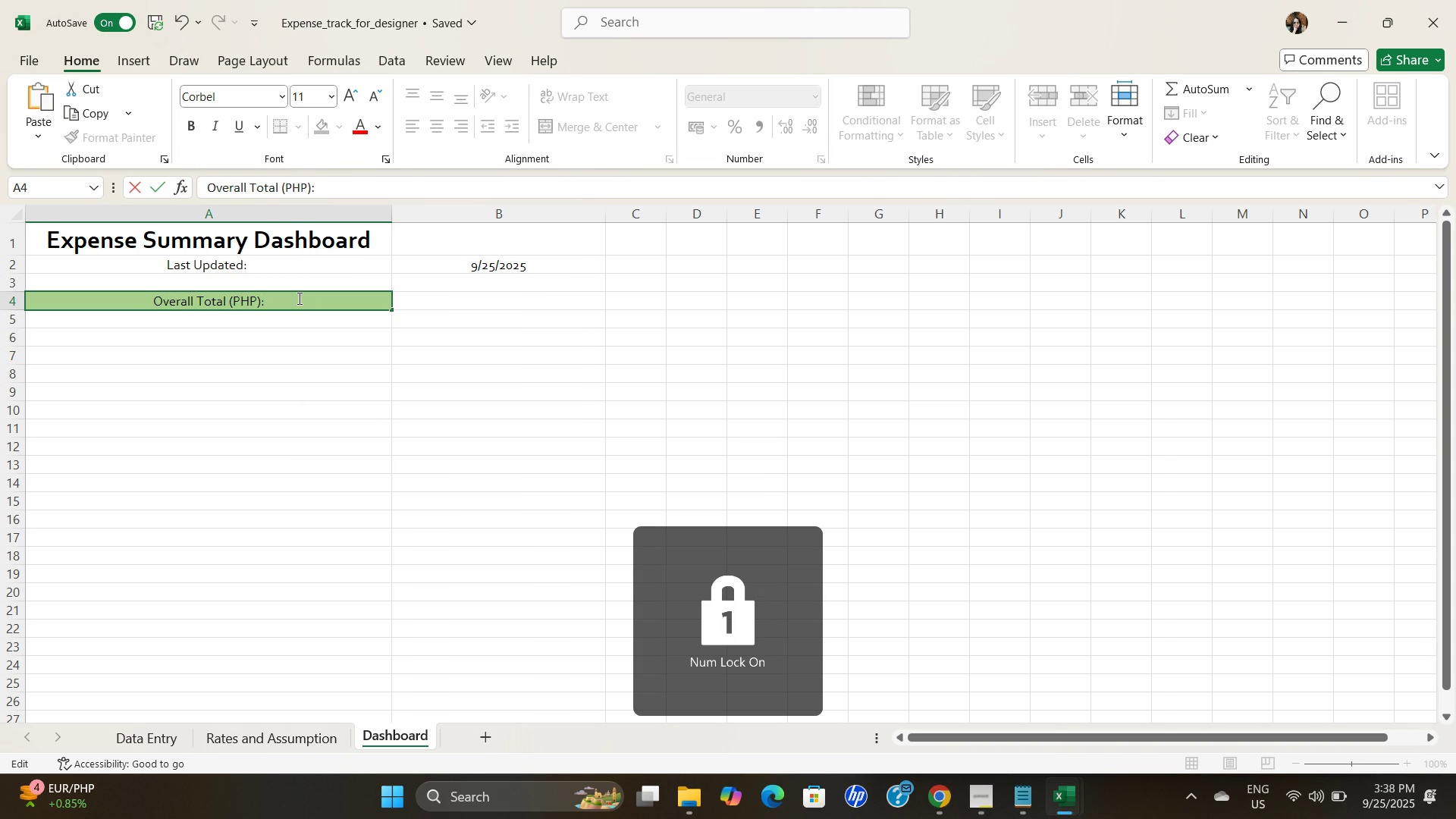 
key(NumLock)
 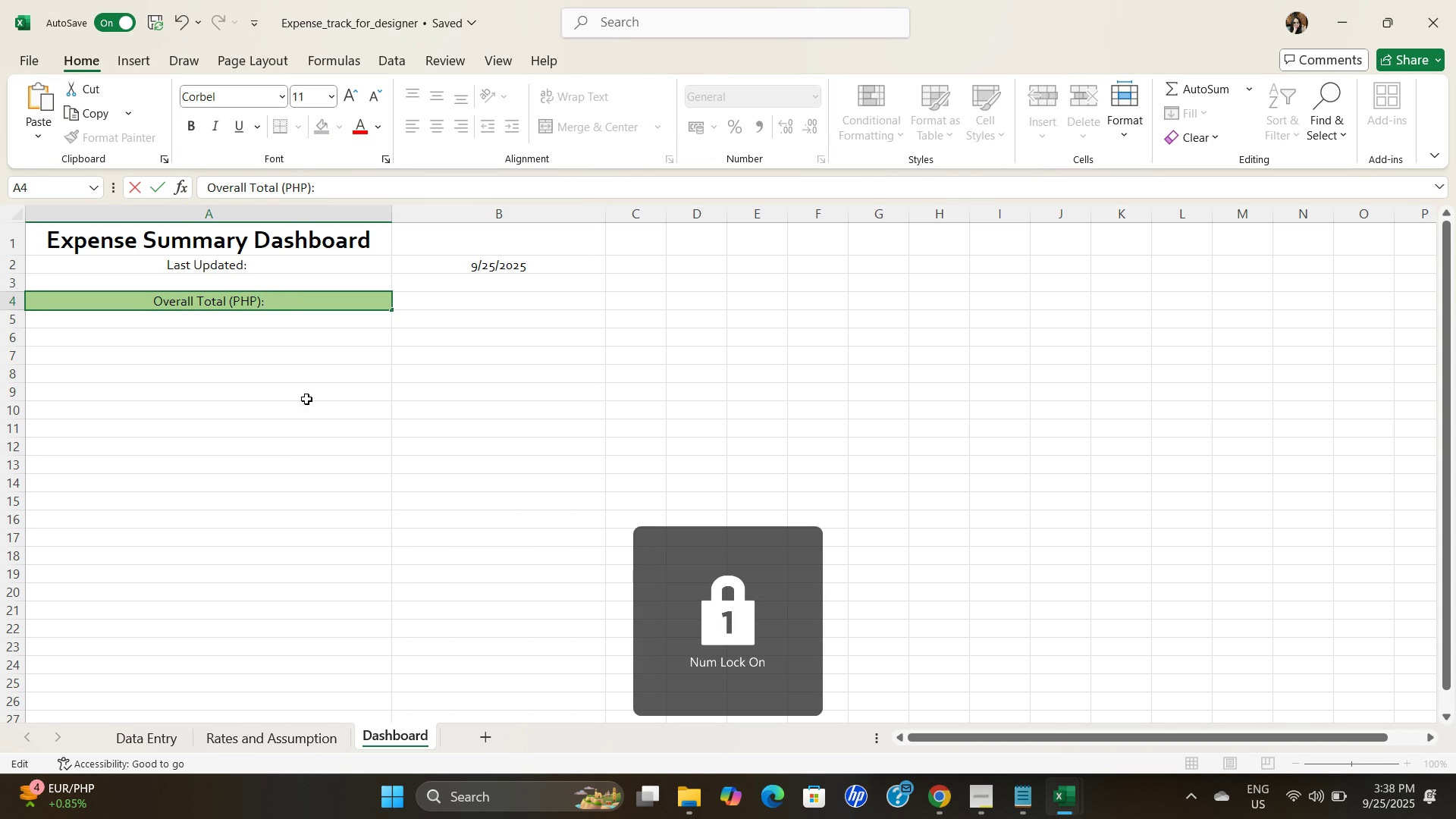 
left_click([306, 399])
 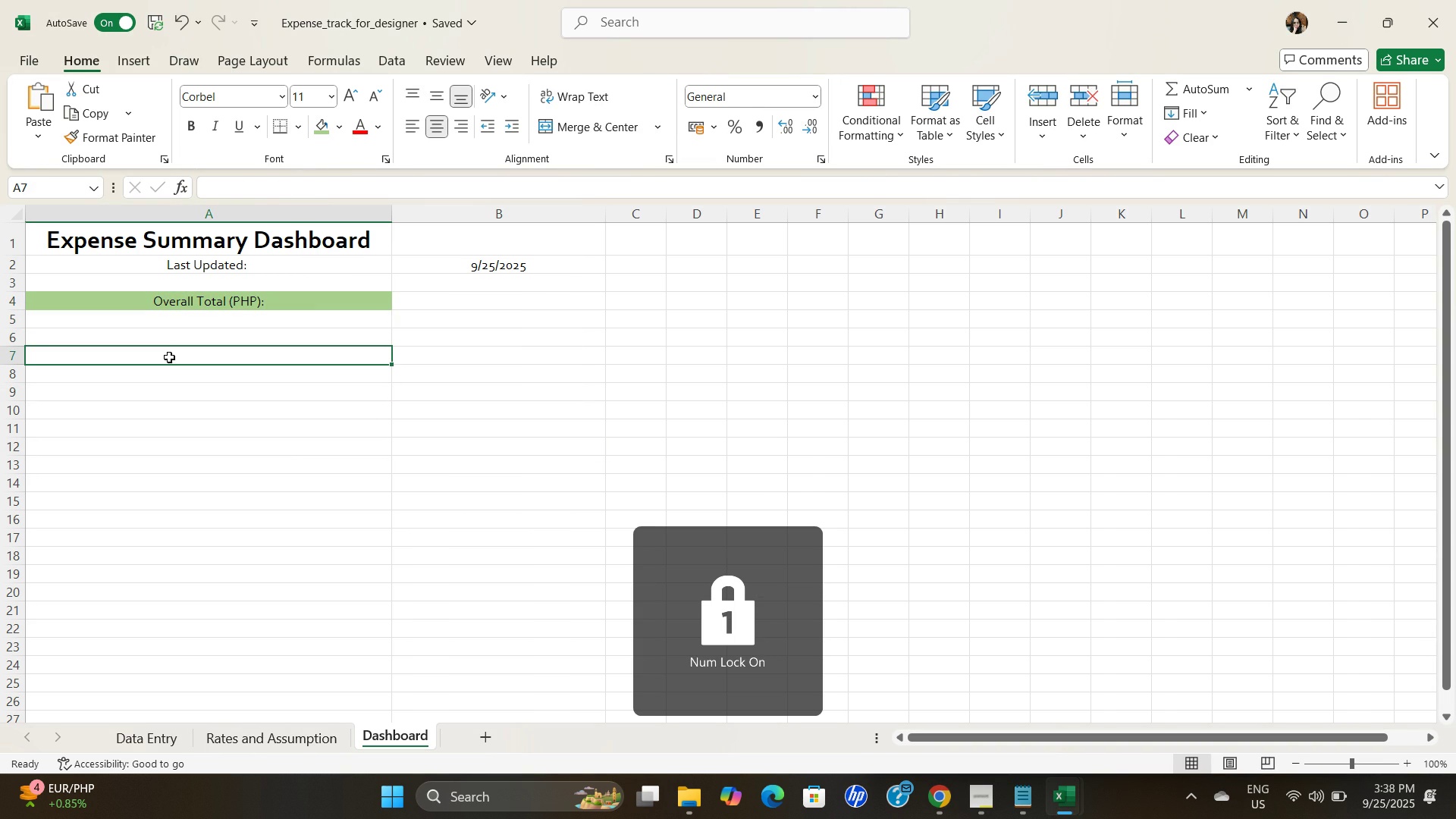 
double_click([169, 357])
 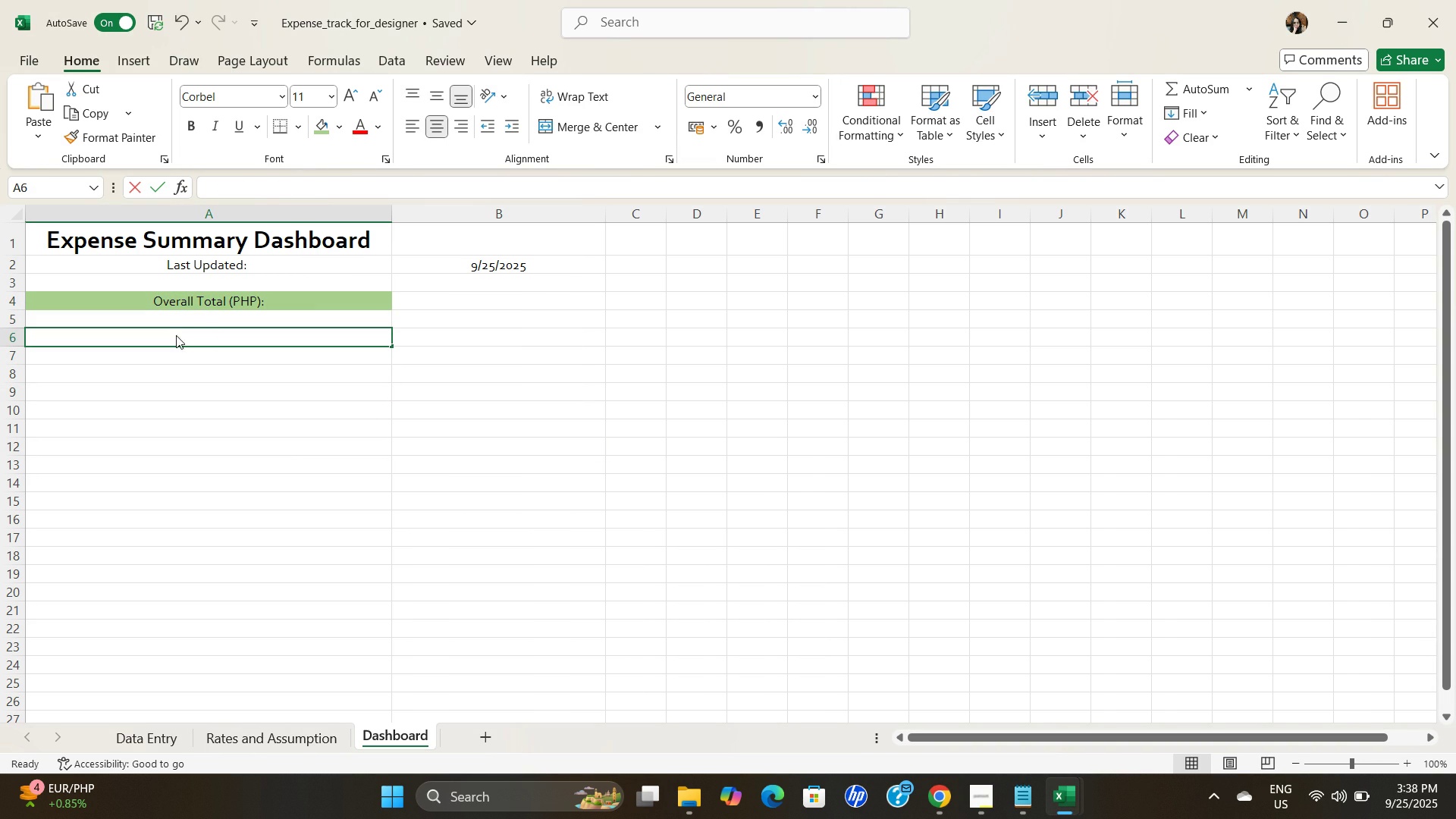 
type(pr)
key(Backspace)
key(Backspace)
type(Projects/Clients)